 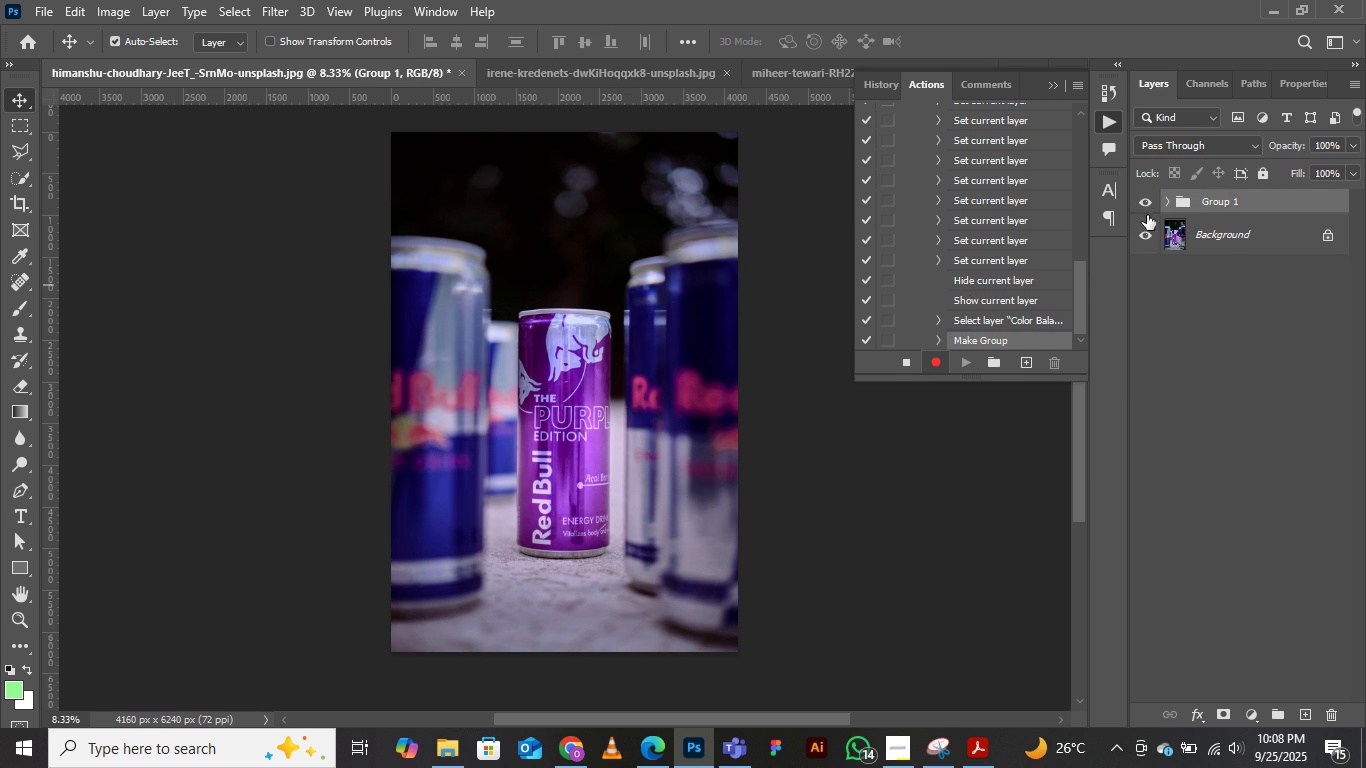 
left_click([1140, 203])
 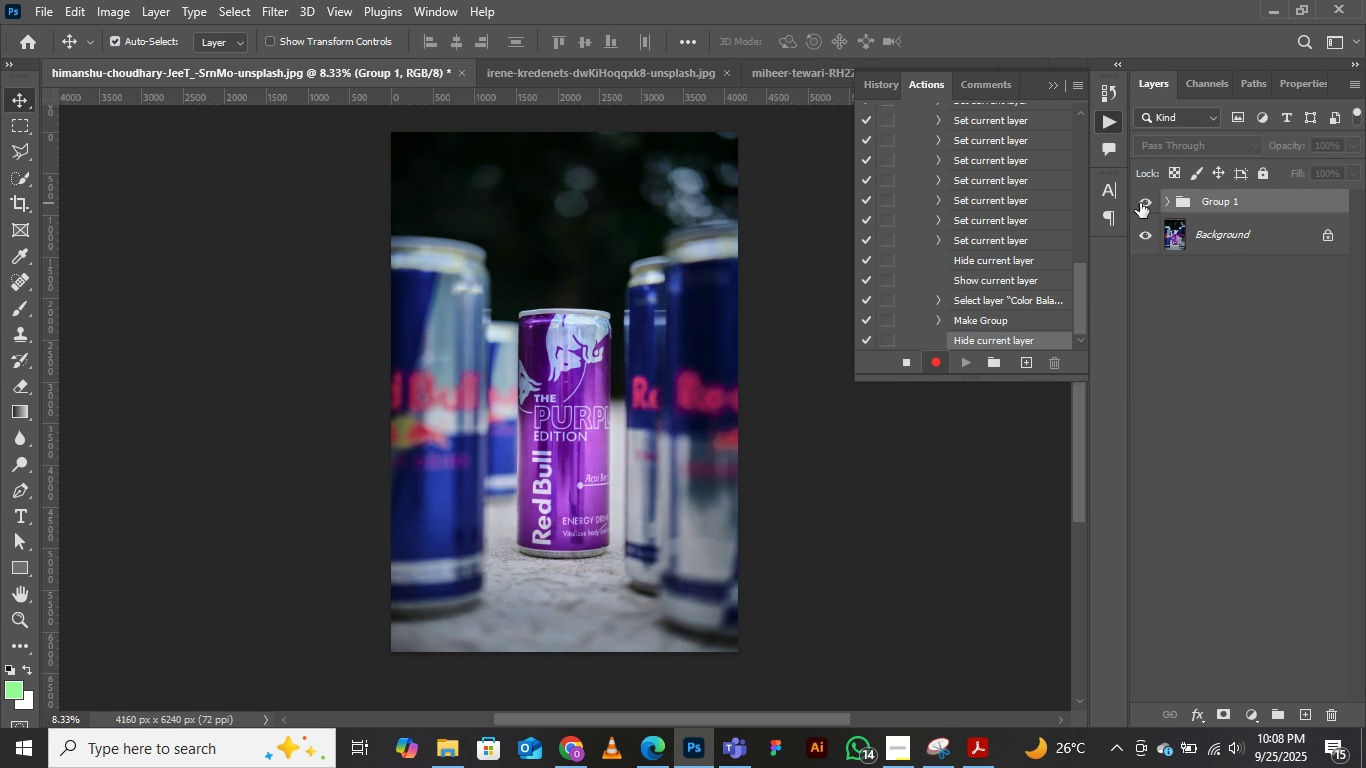 
left_click([1140, 203])
 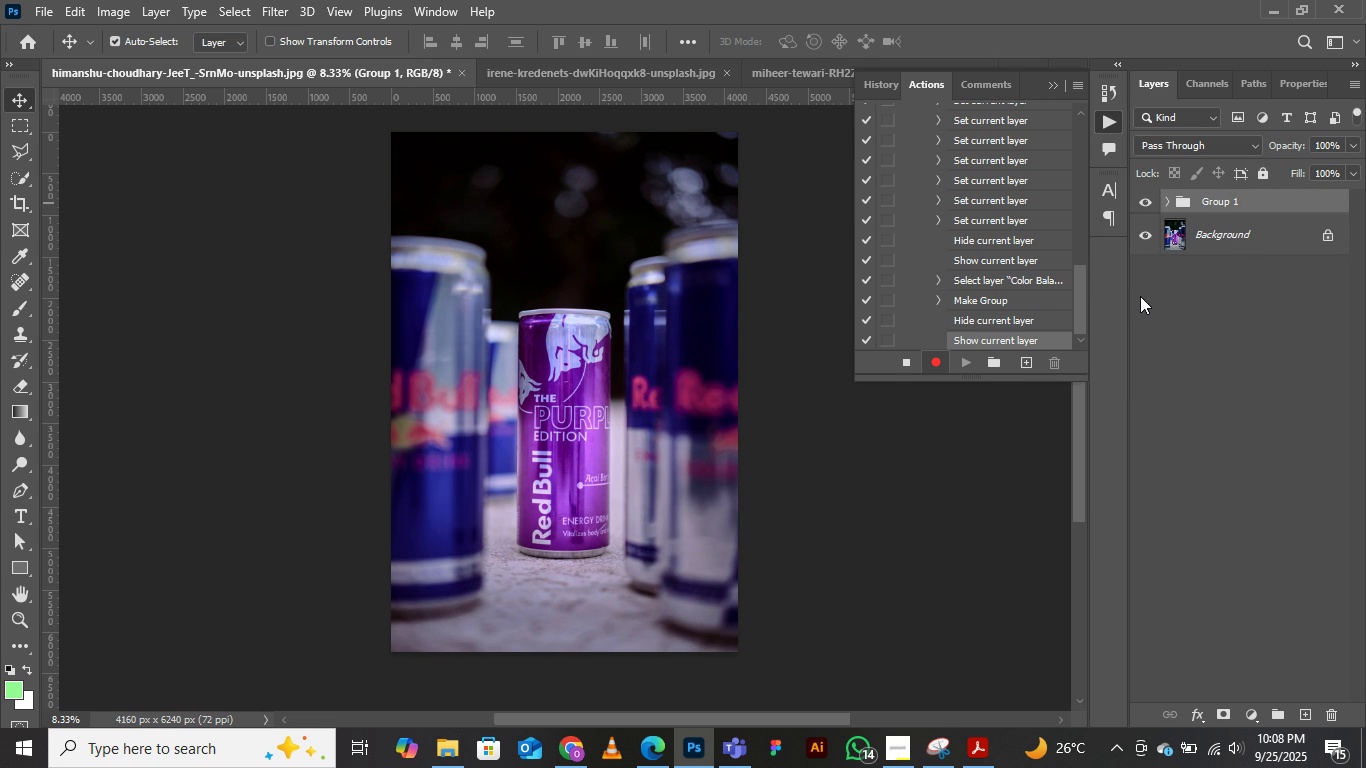 
wait(7.54)
 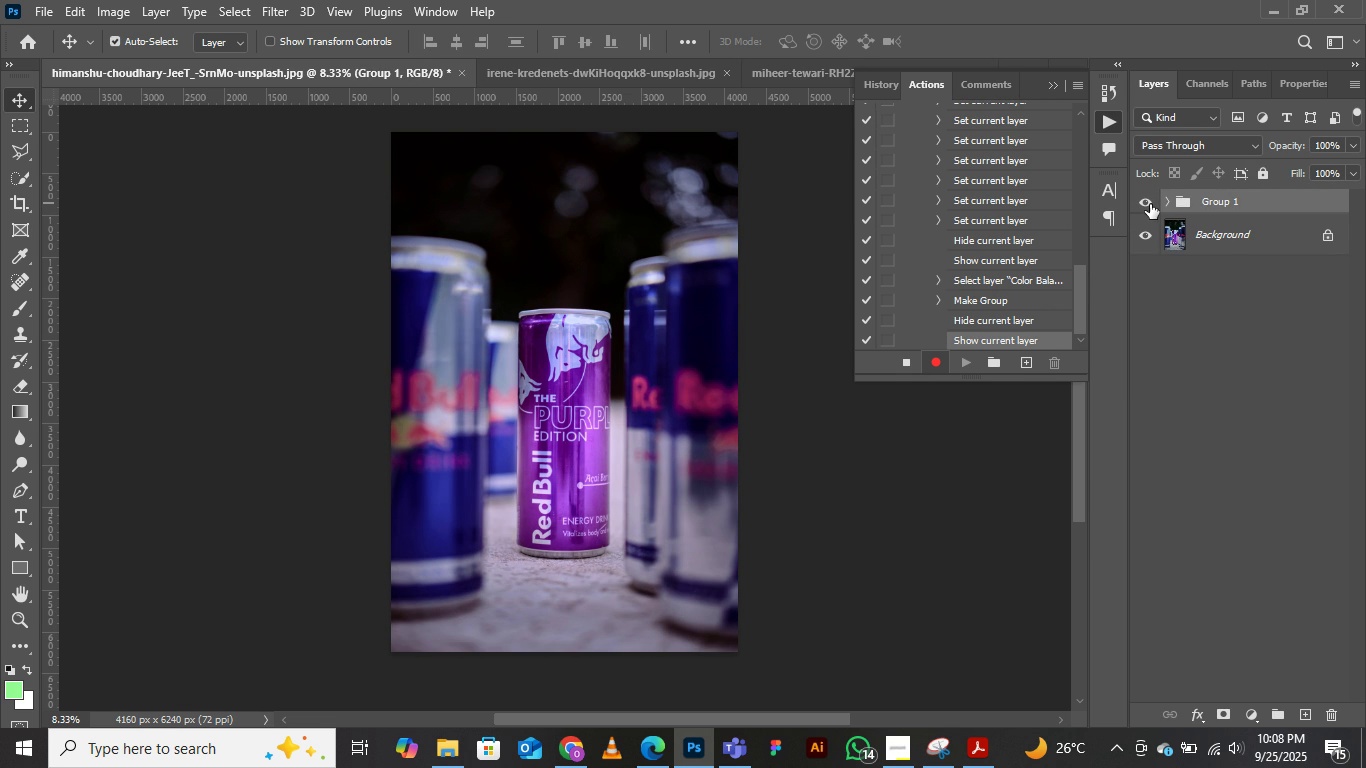 
left_click([1168, 204])
 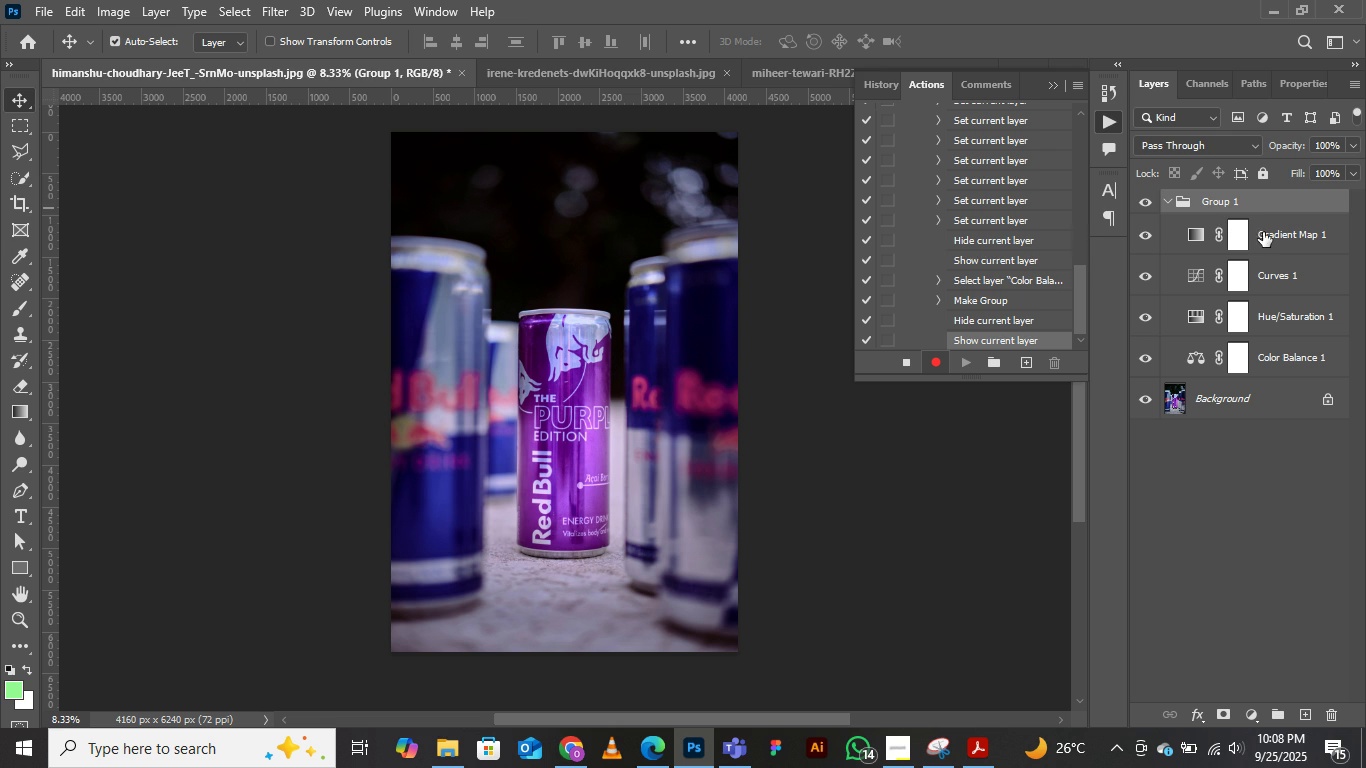 
left_click([1263, 232])
 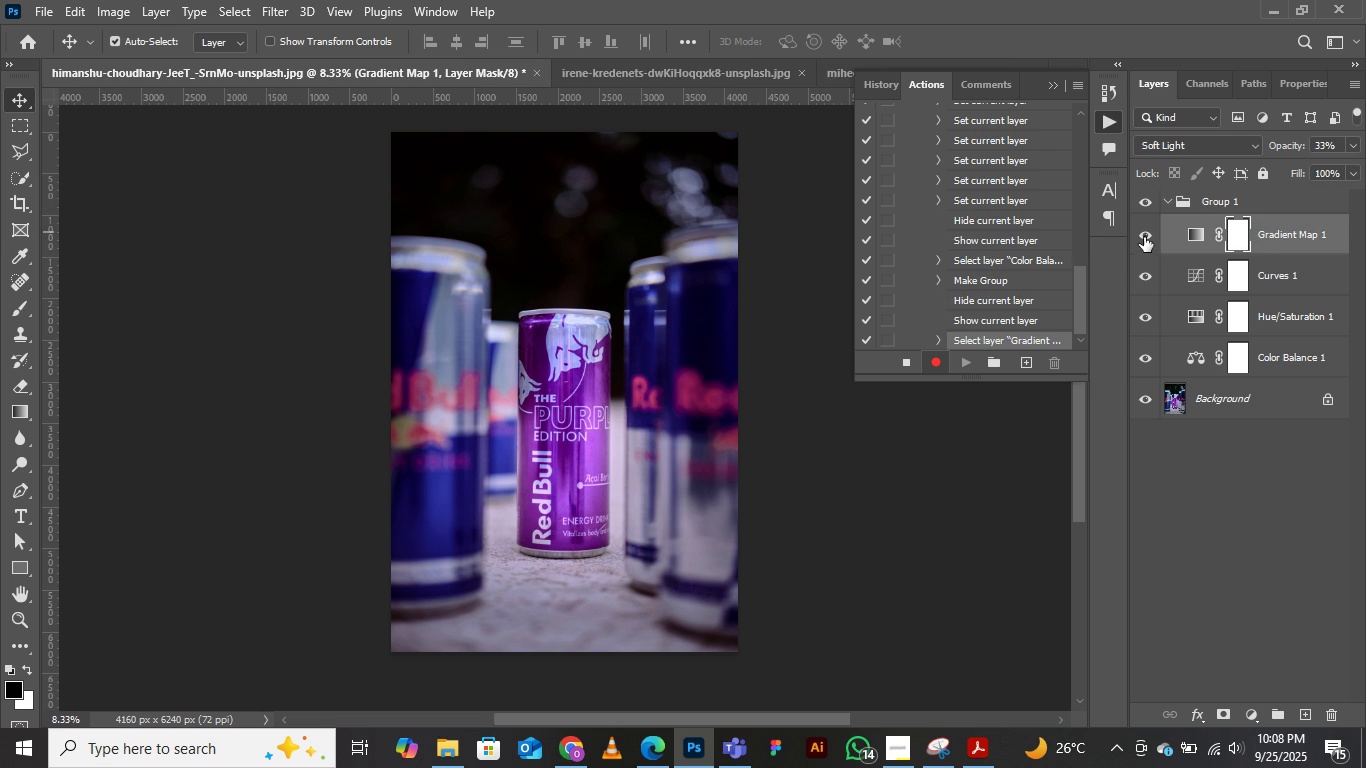 
left_click([1145, 235])
 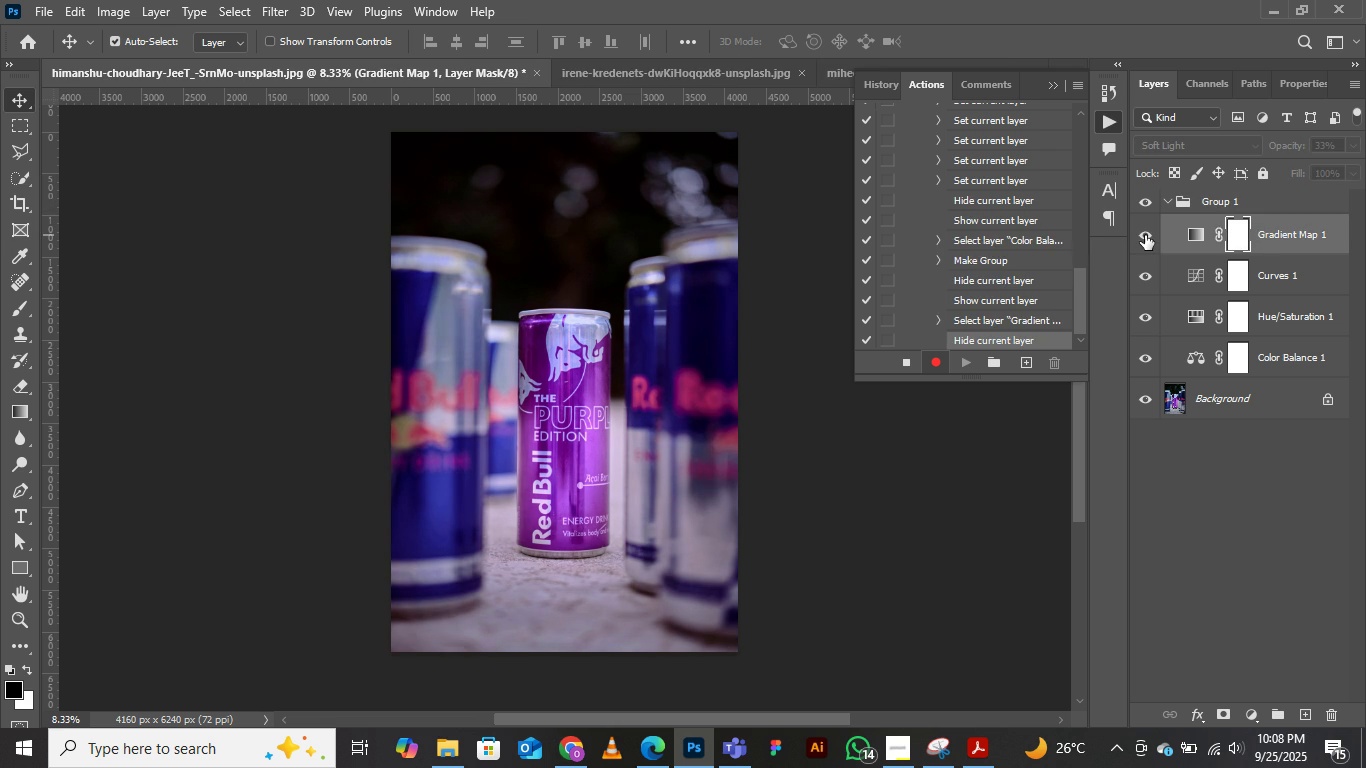 
left_click([1145, 235])
 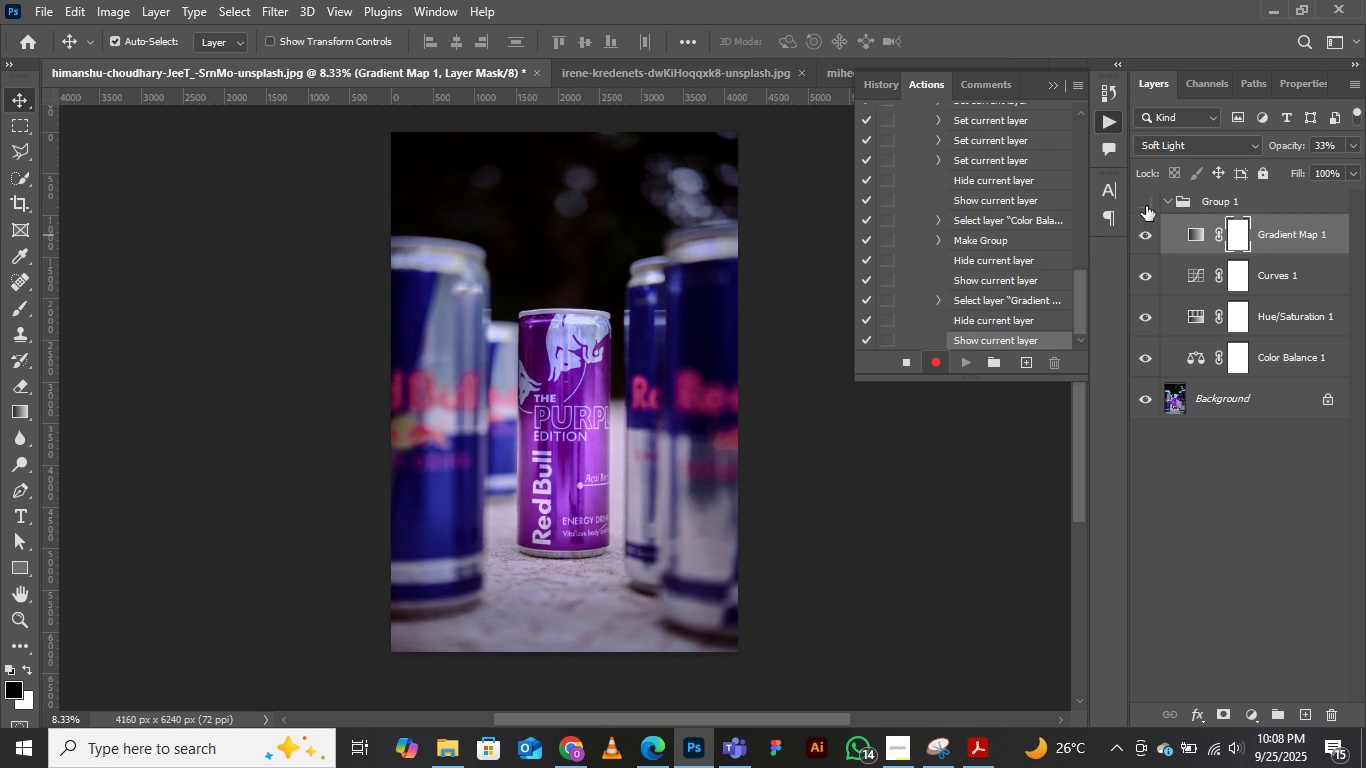 
double_click([1146, 206])